 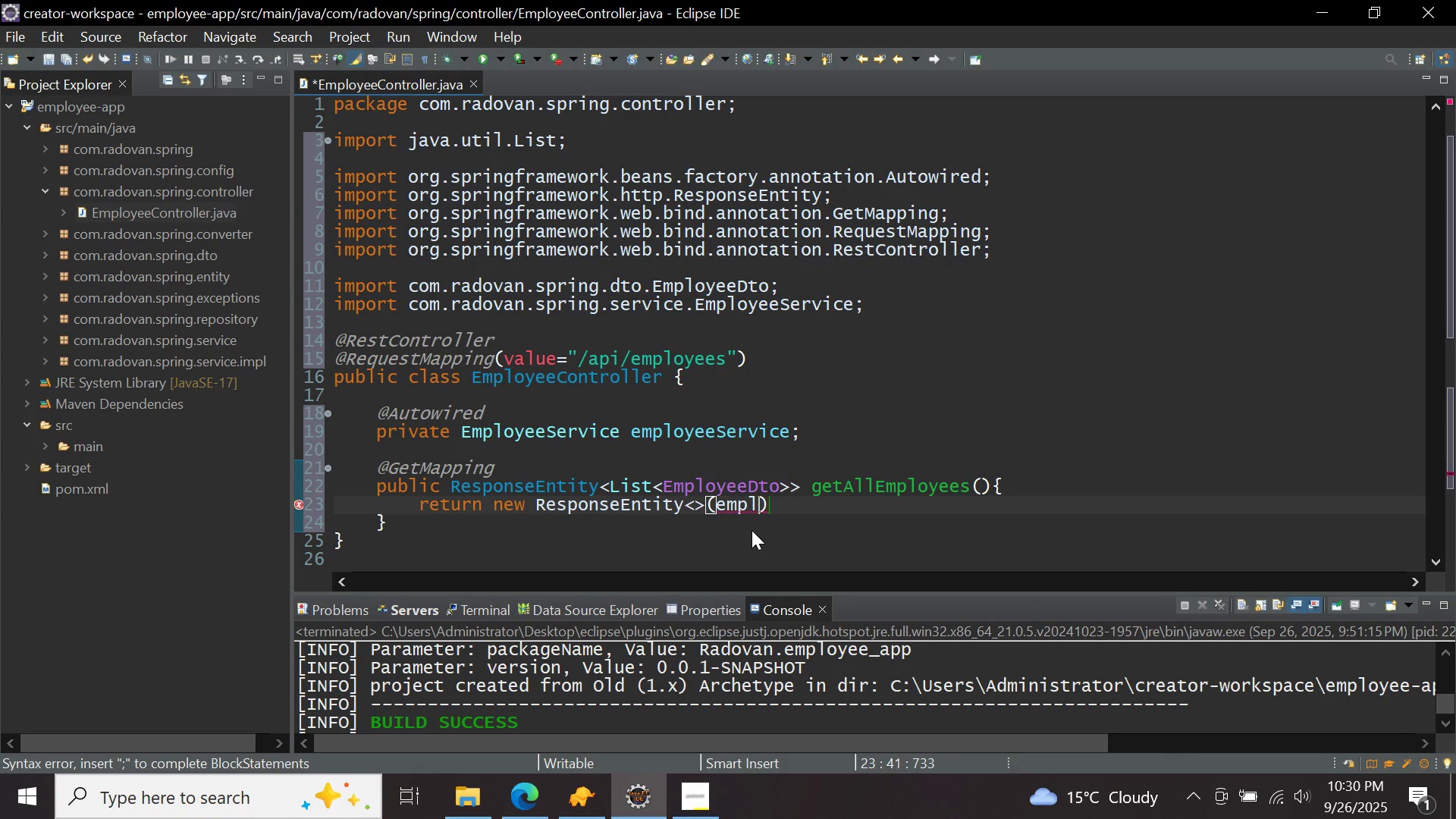 
key(Control+ControlLeft)
 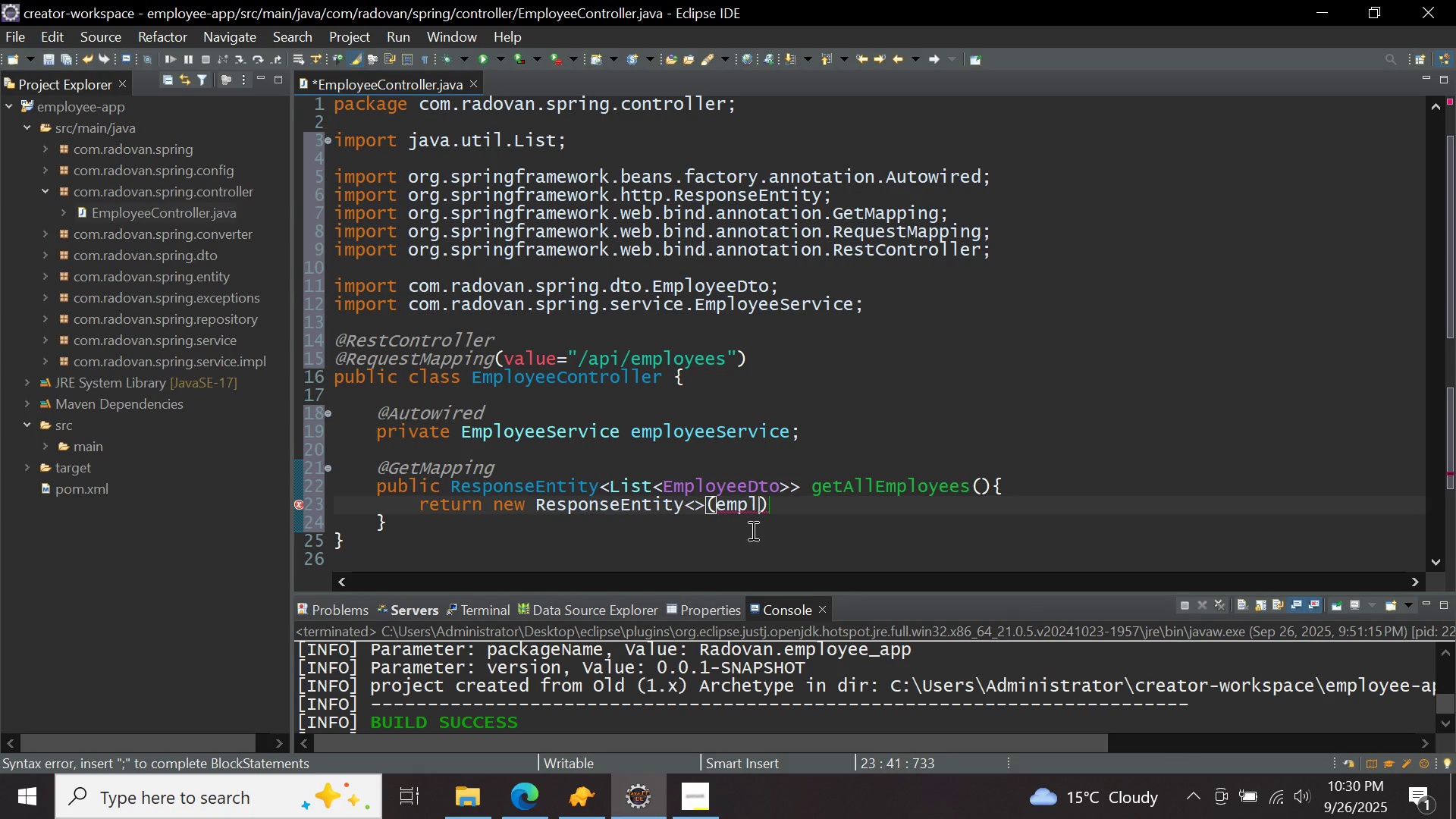 
key(Control+Space)
 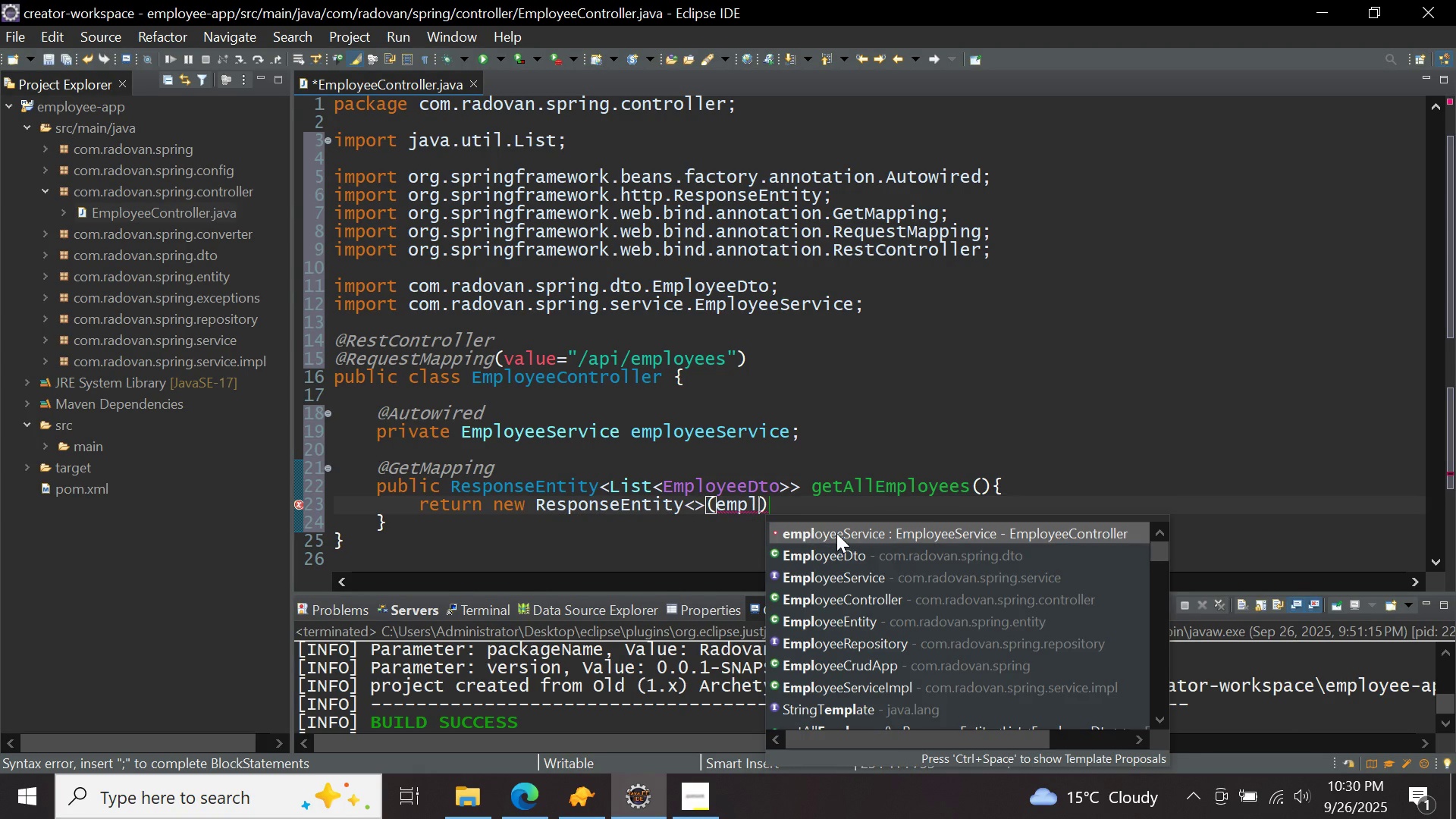 
double_click([836, 533])
 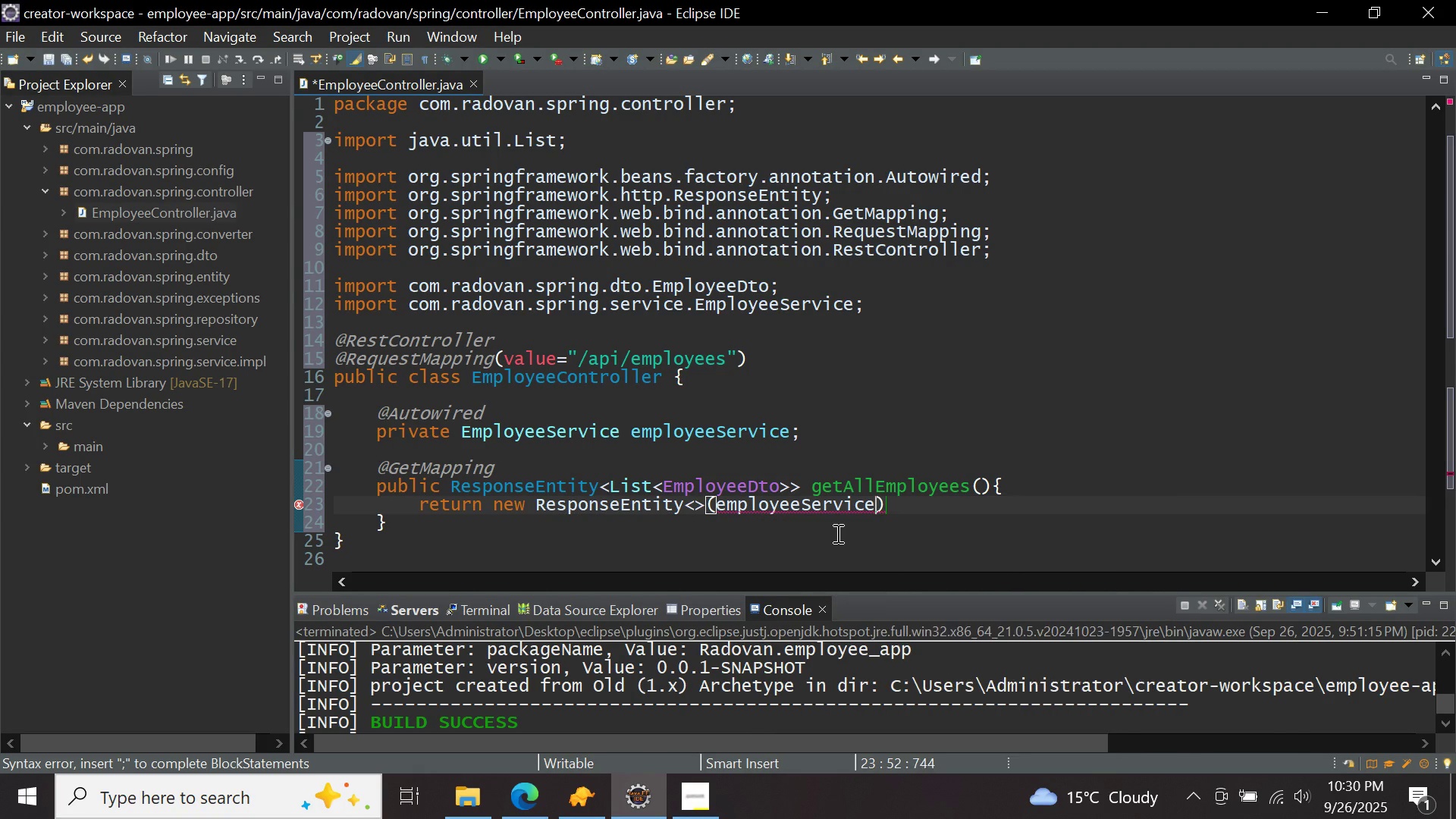 
type(.li)
 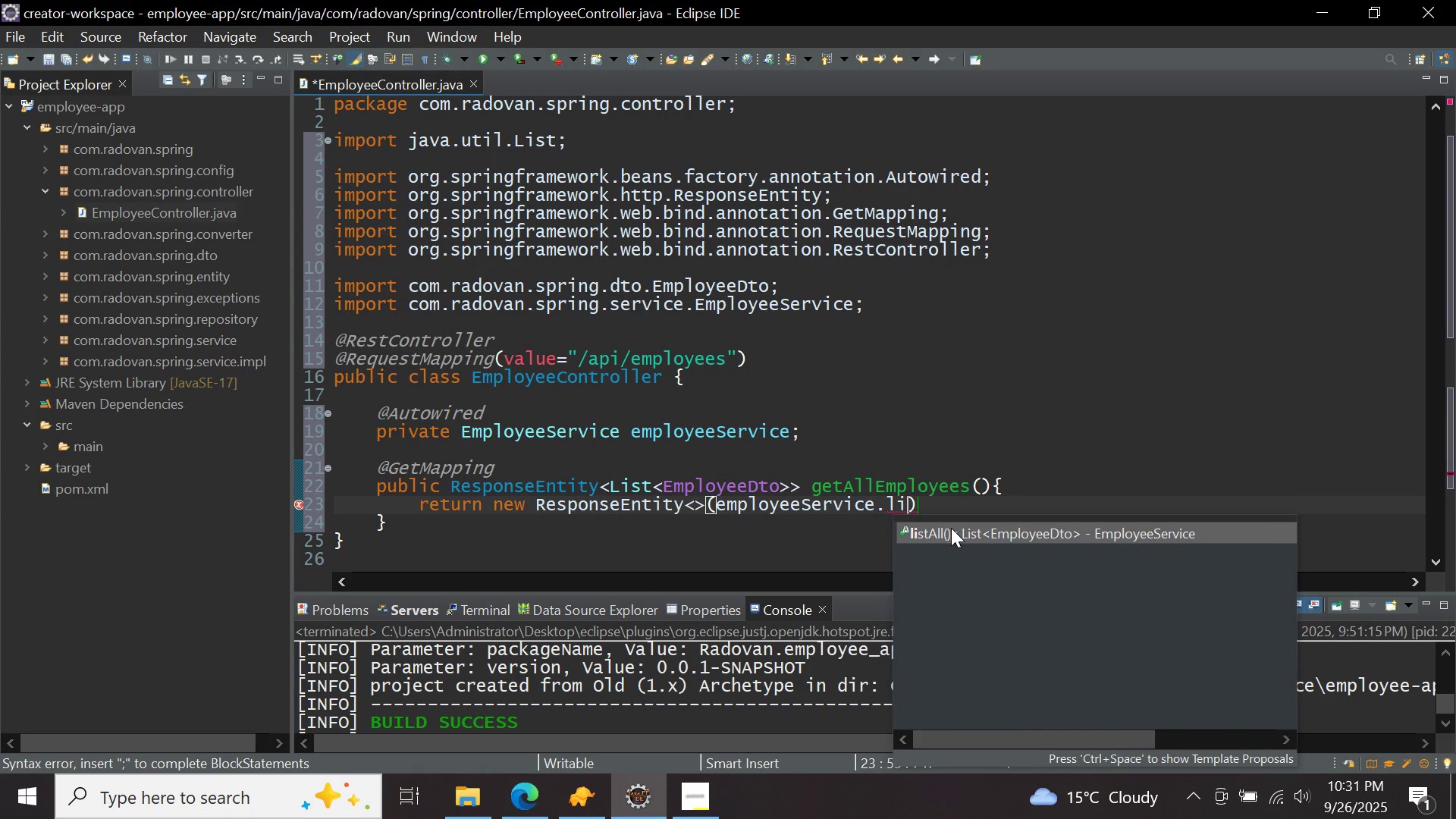 
left_click([951, 528])
 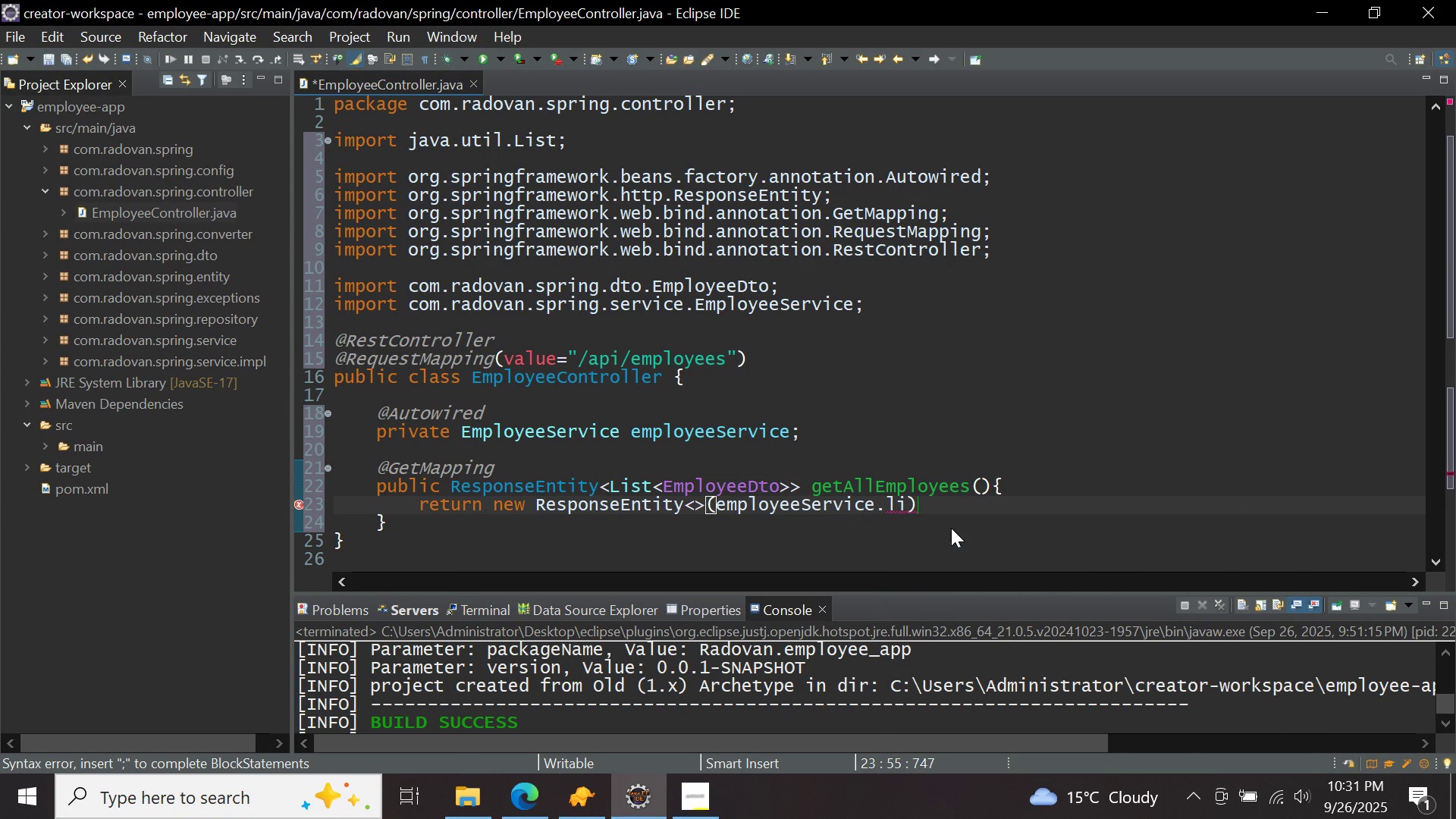 
double_click([951, 528])
 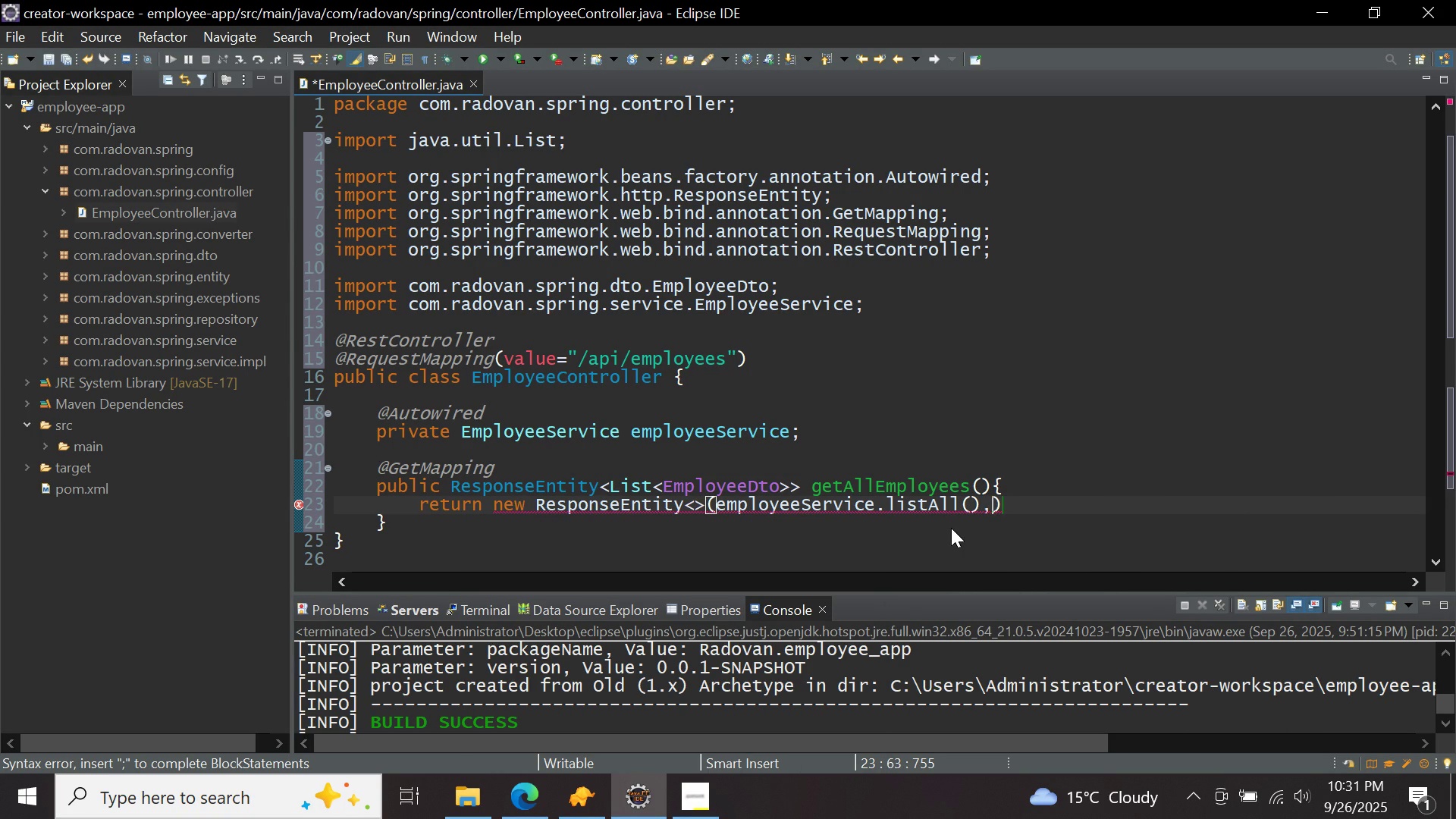 
type(,http)
 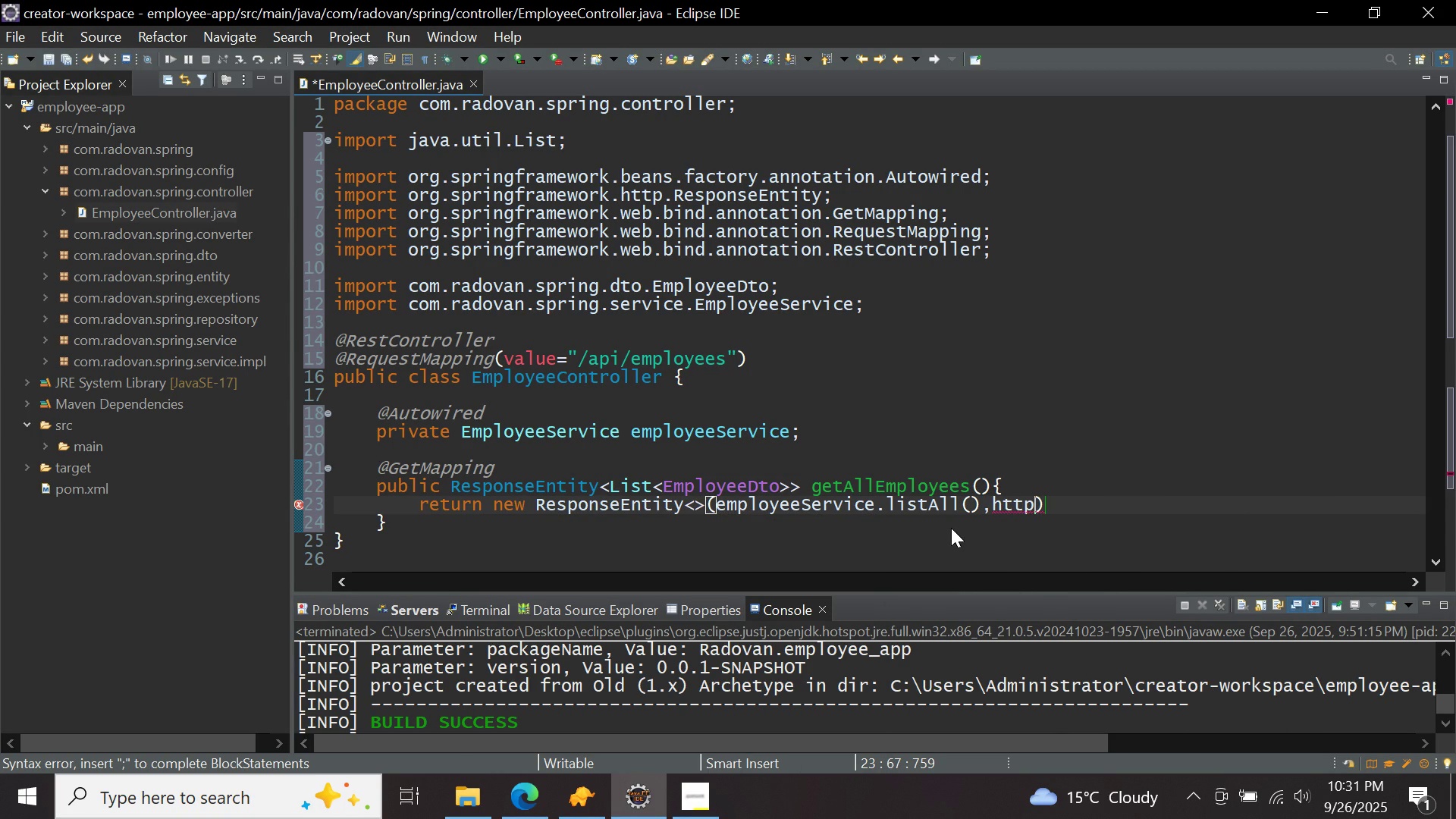 
key(Control+ControlLeft)
 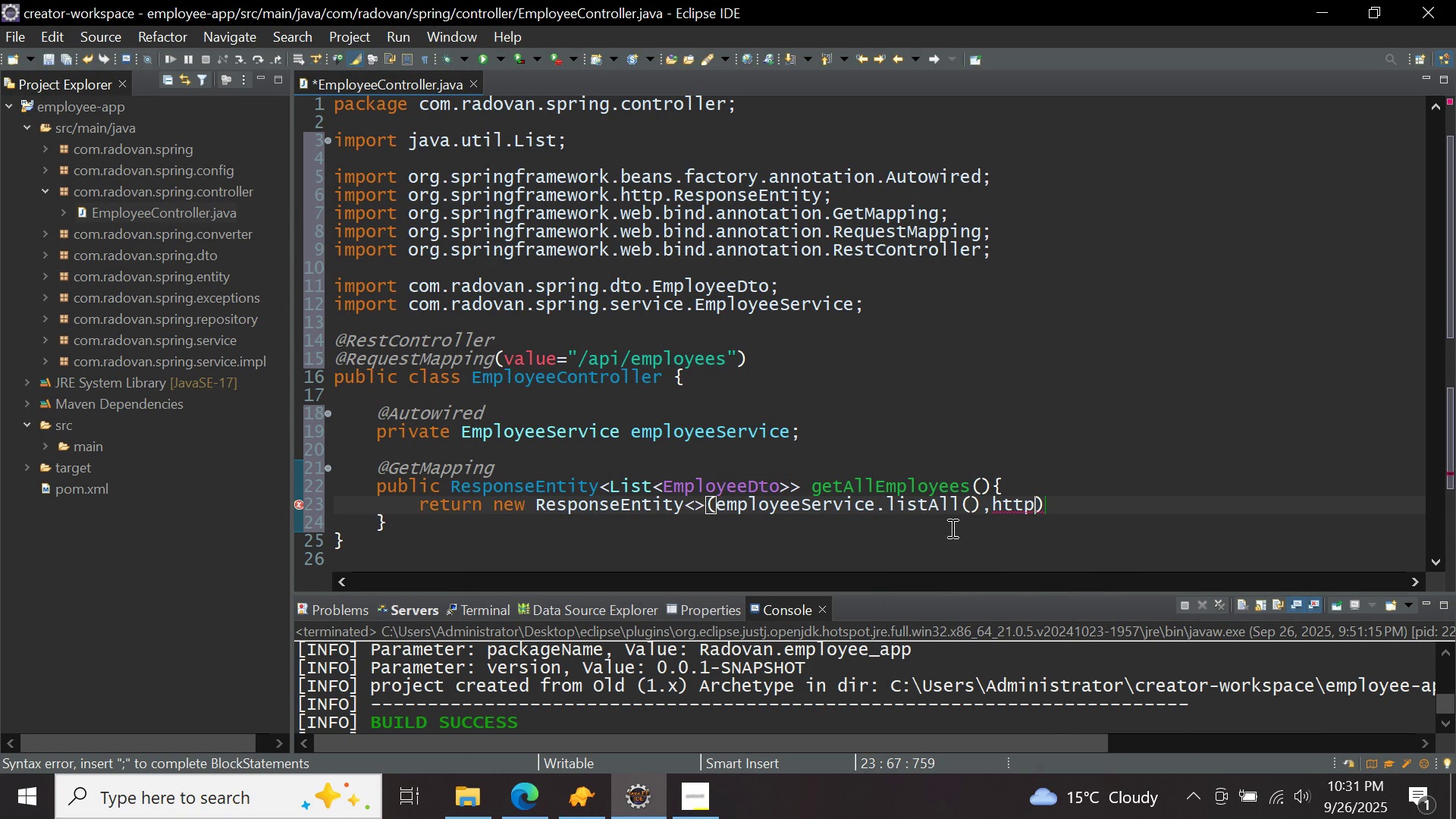 
key(Control+Space)
 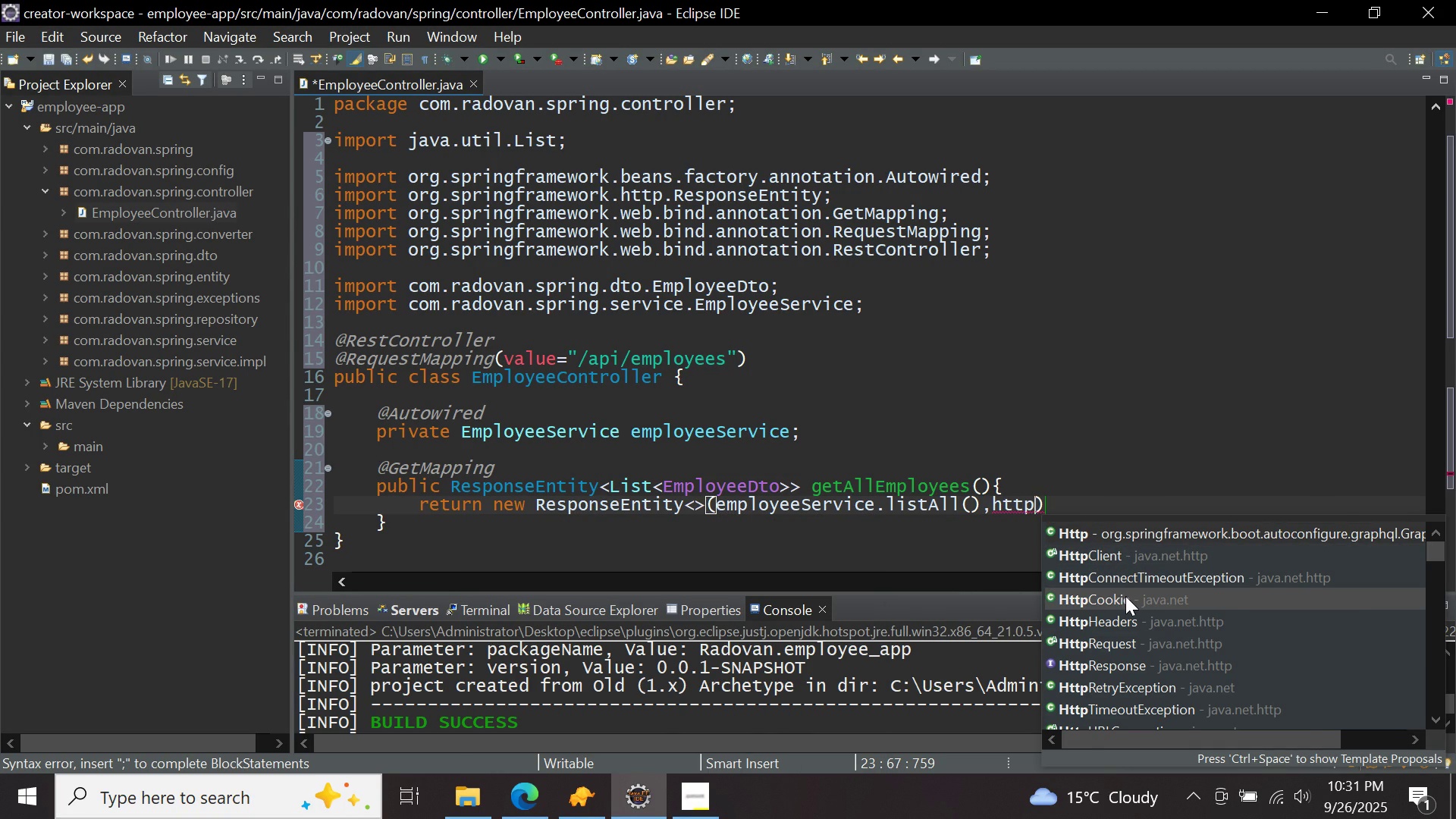 
key(S)
 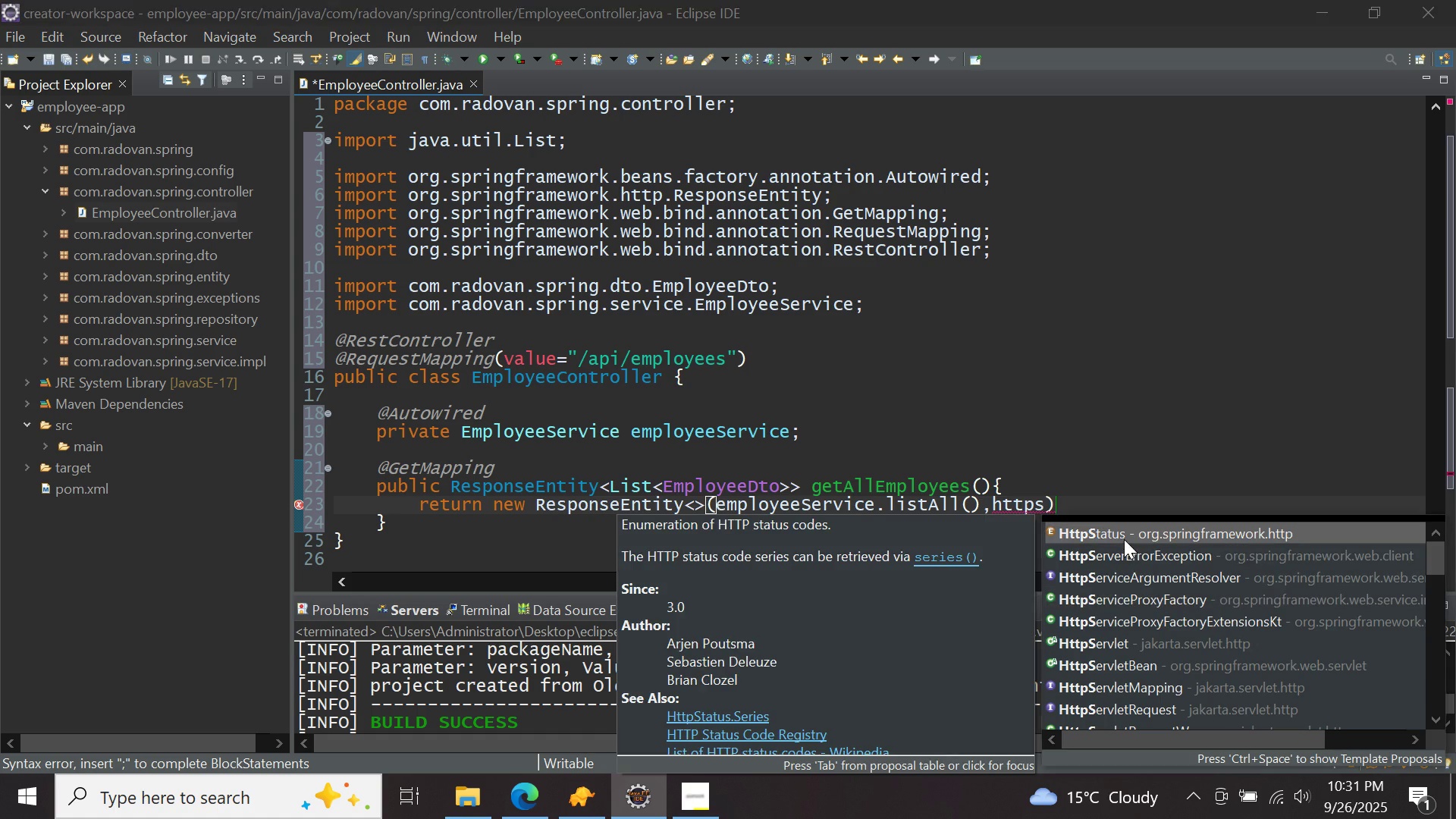 
double_click([1124, 539])
 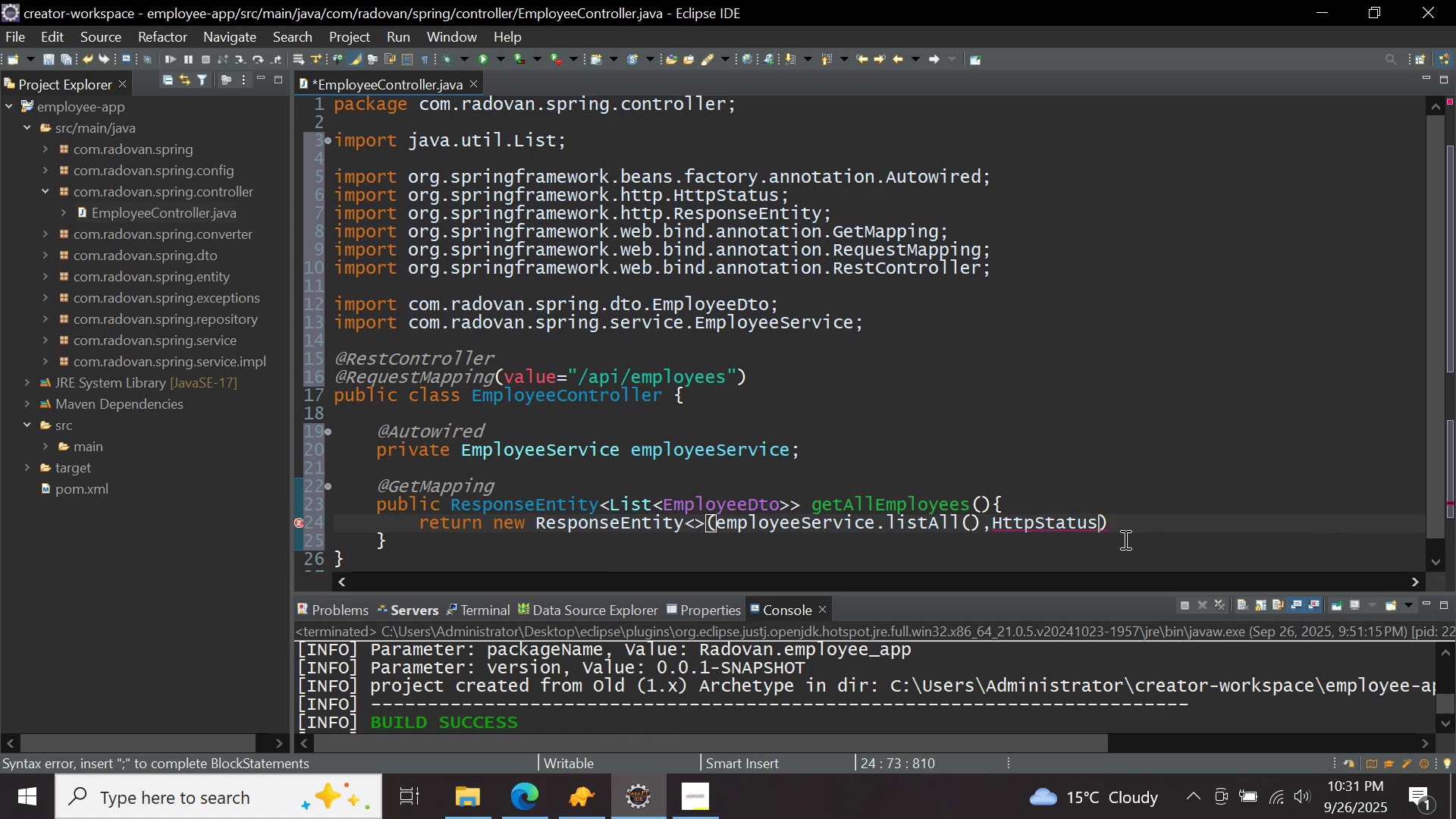 
type(.ok)
 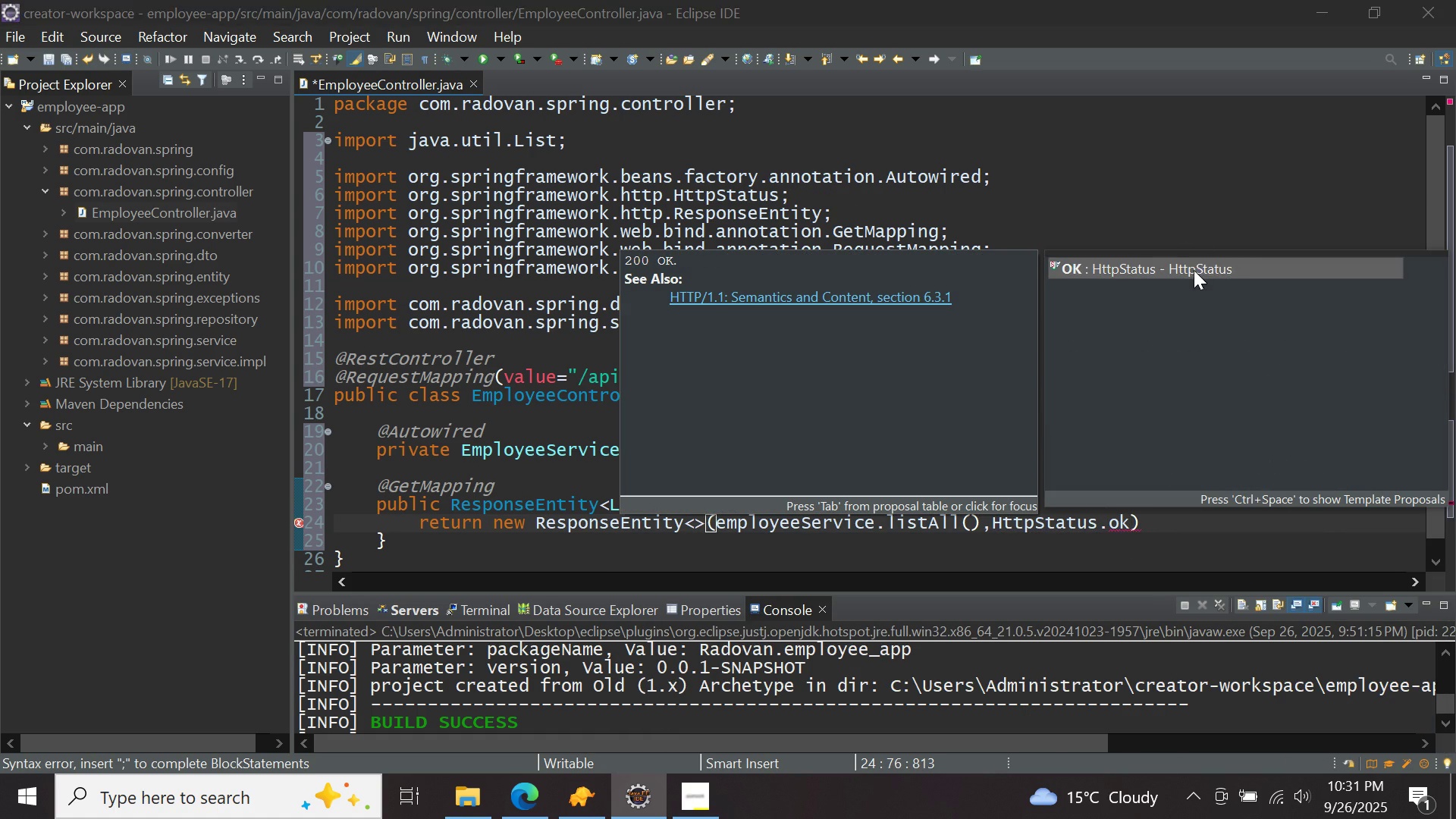 
double_click([1194, 270])
 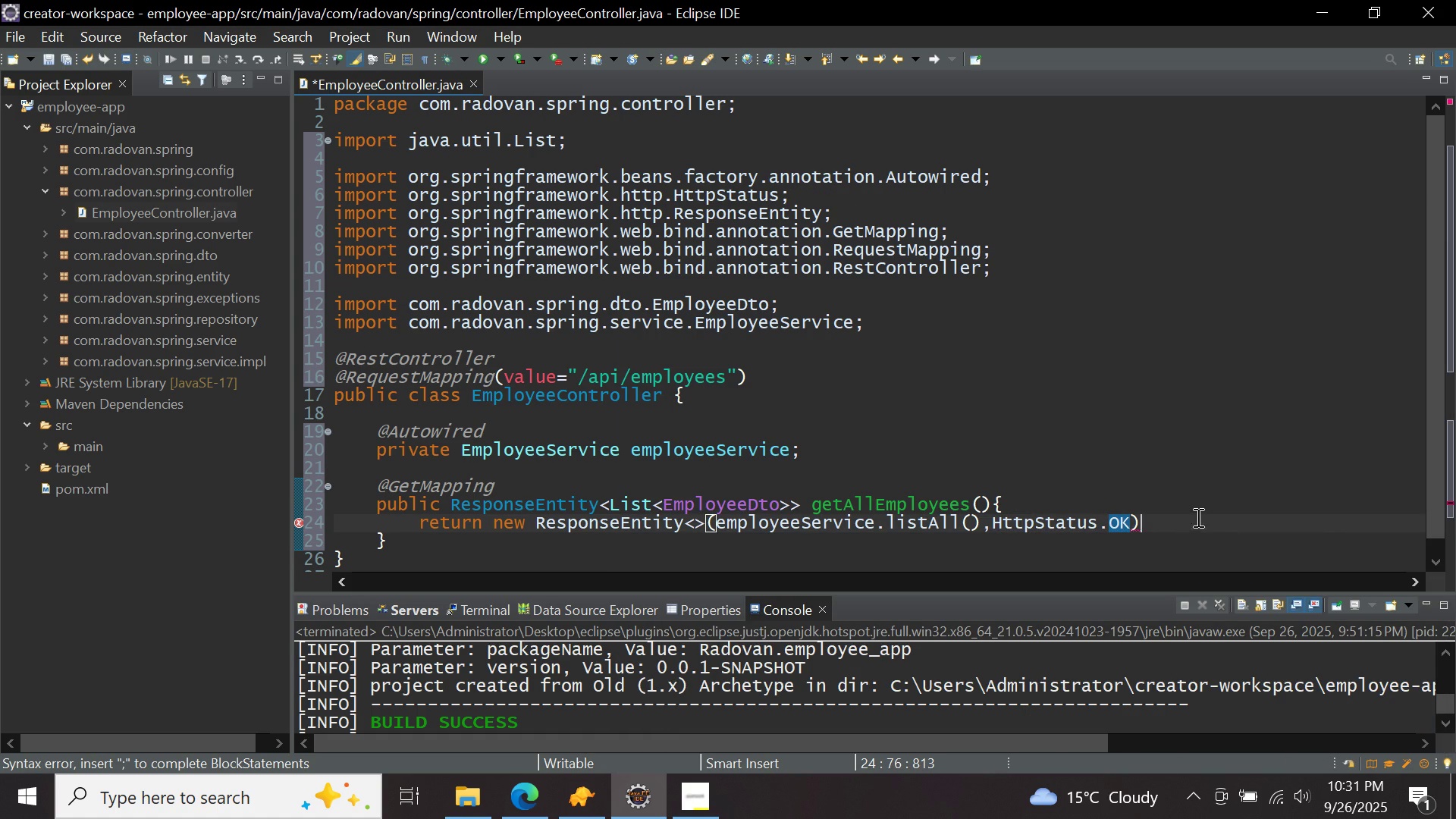 
left_click([1197, 517])
 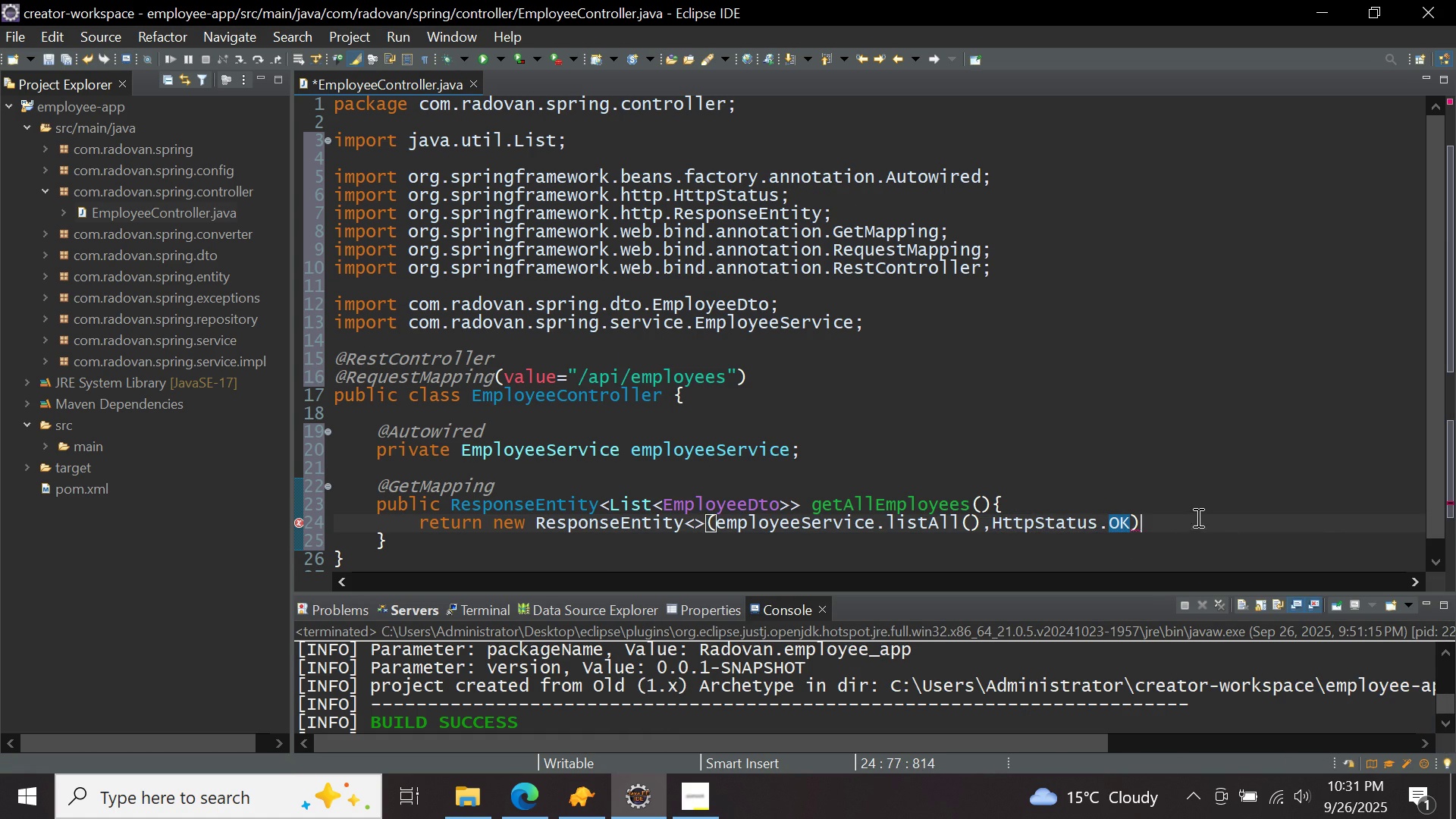 
key(Semicolon)
 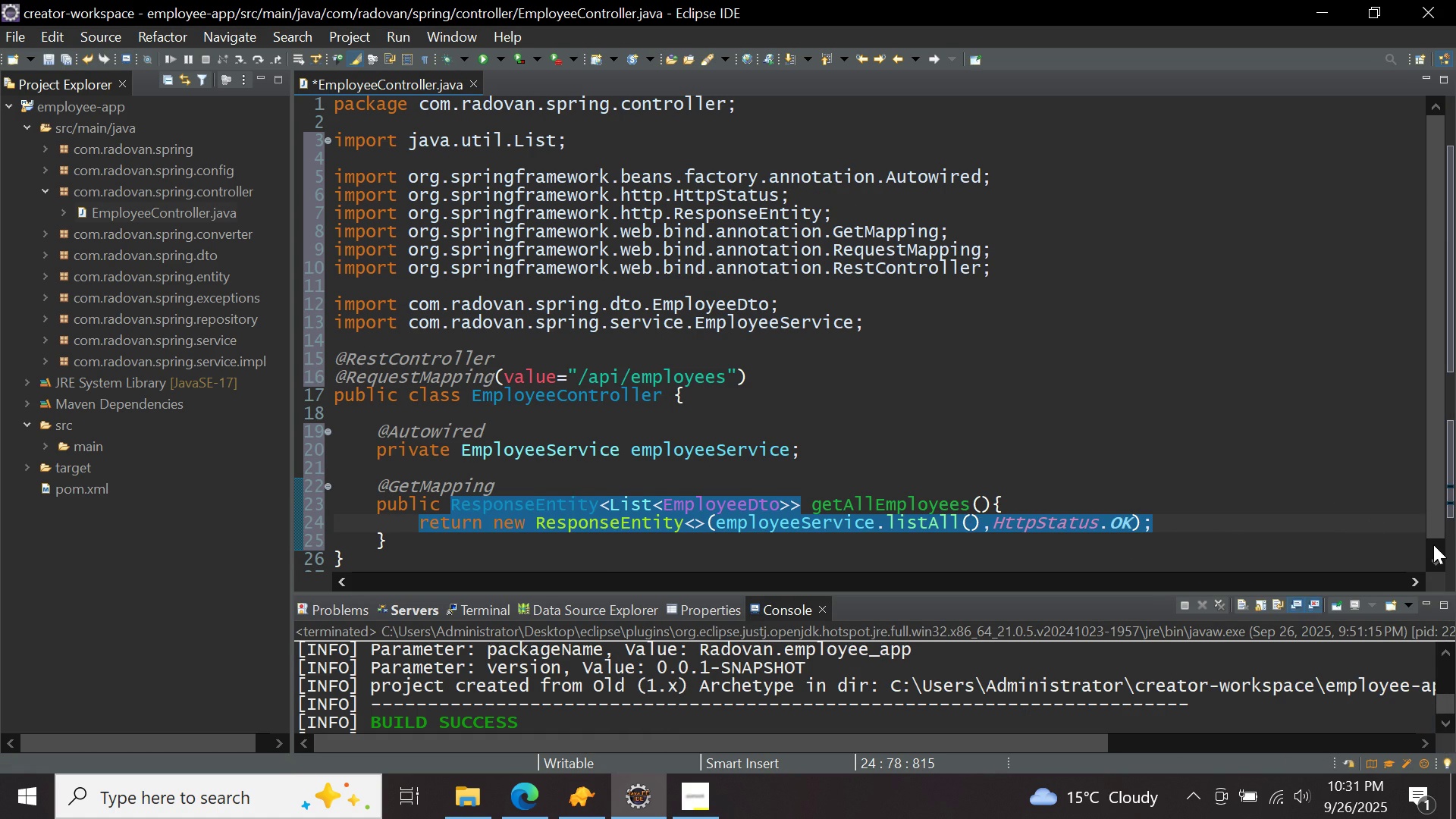 
double_click([1433, 544])
 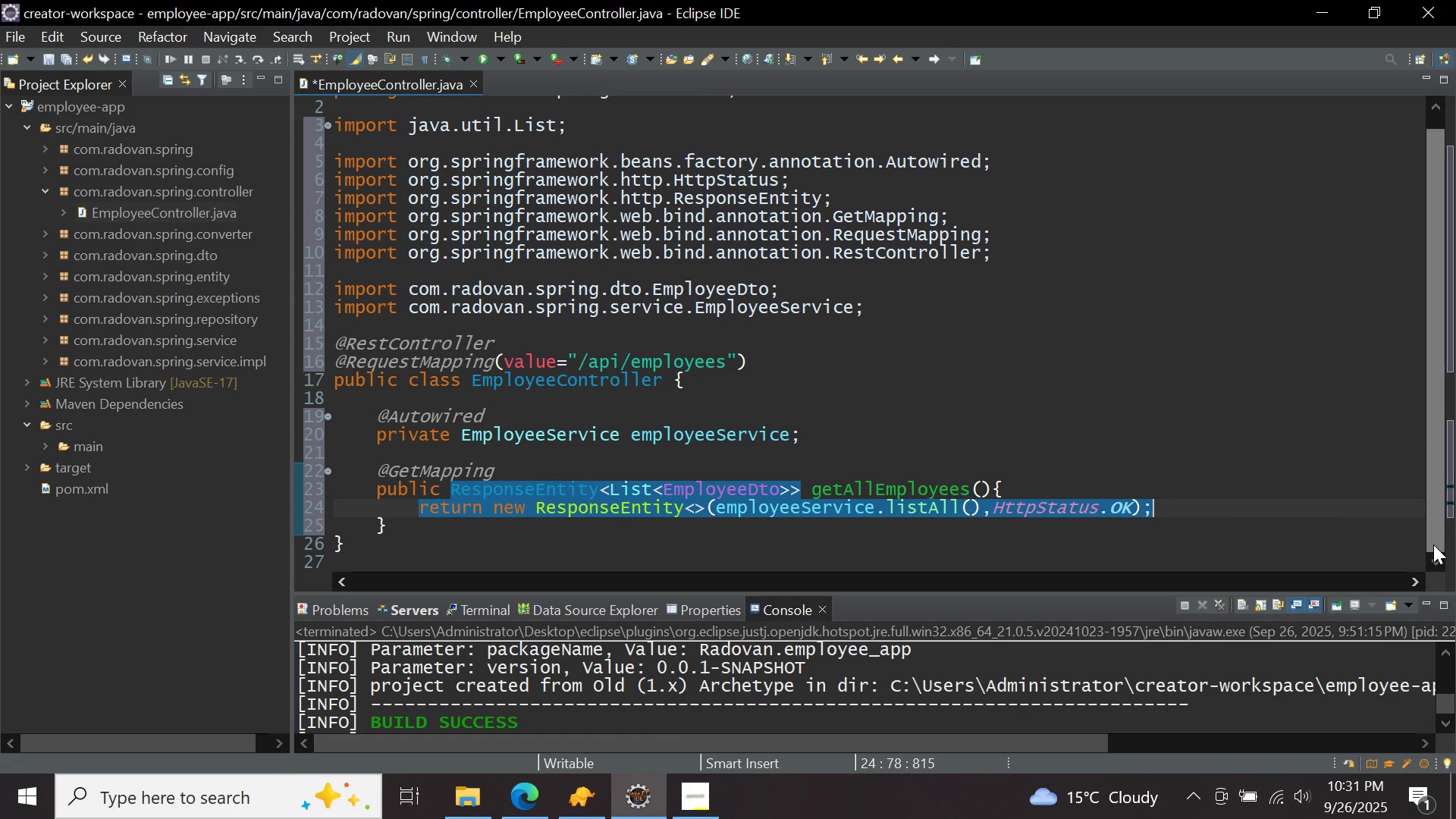 
triple_click([1433, 544])
 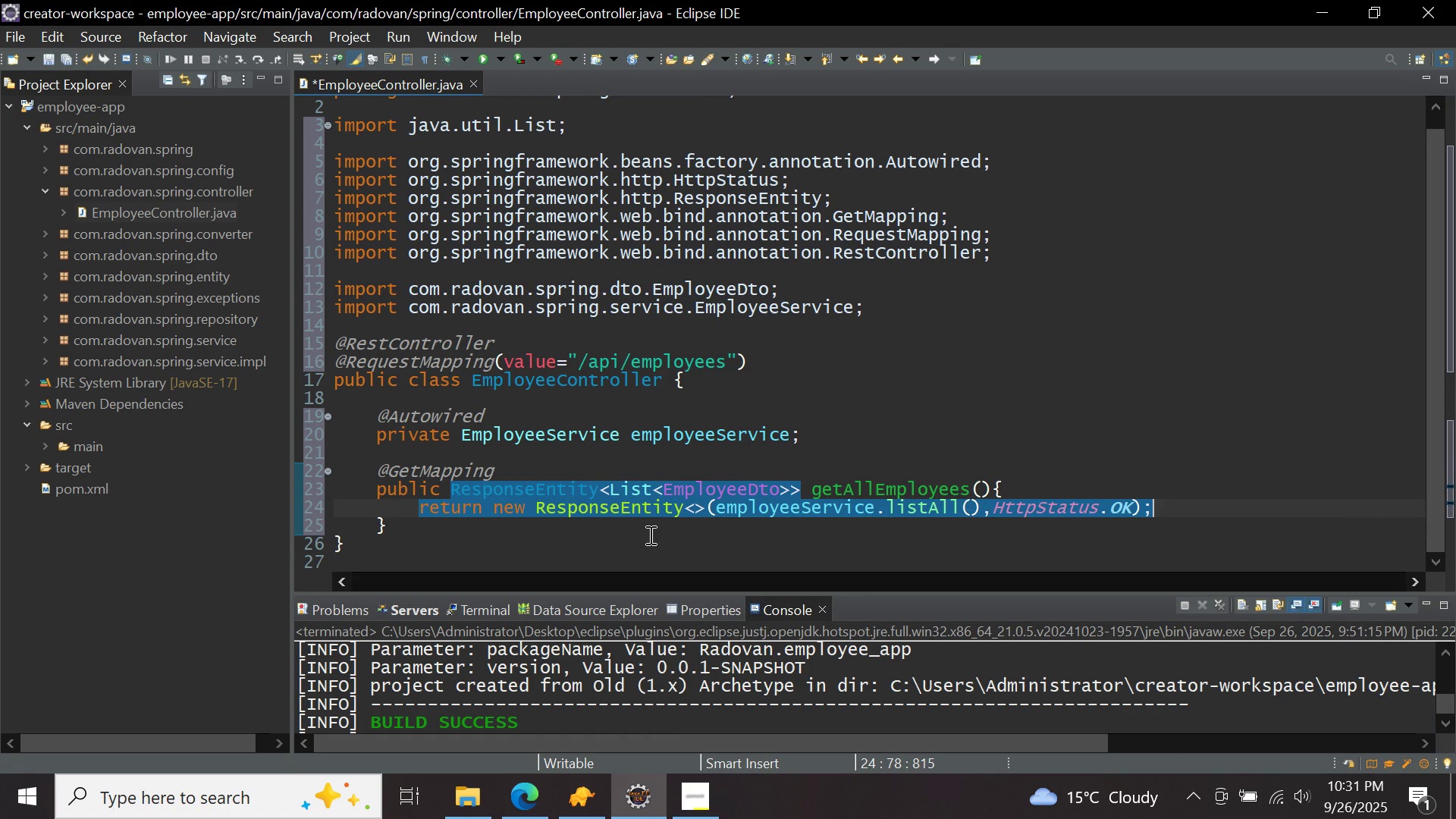 
left_click([649, 535])